 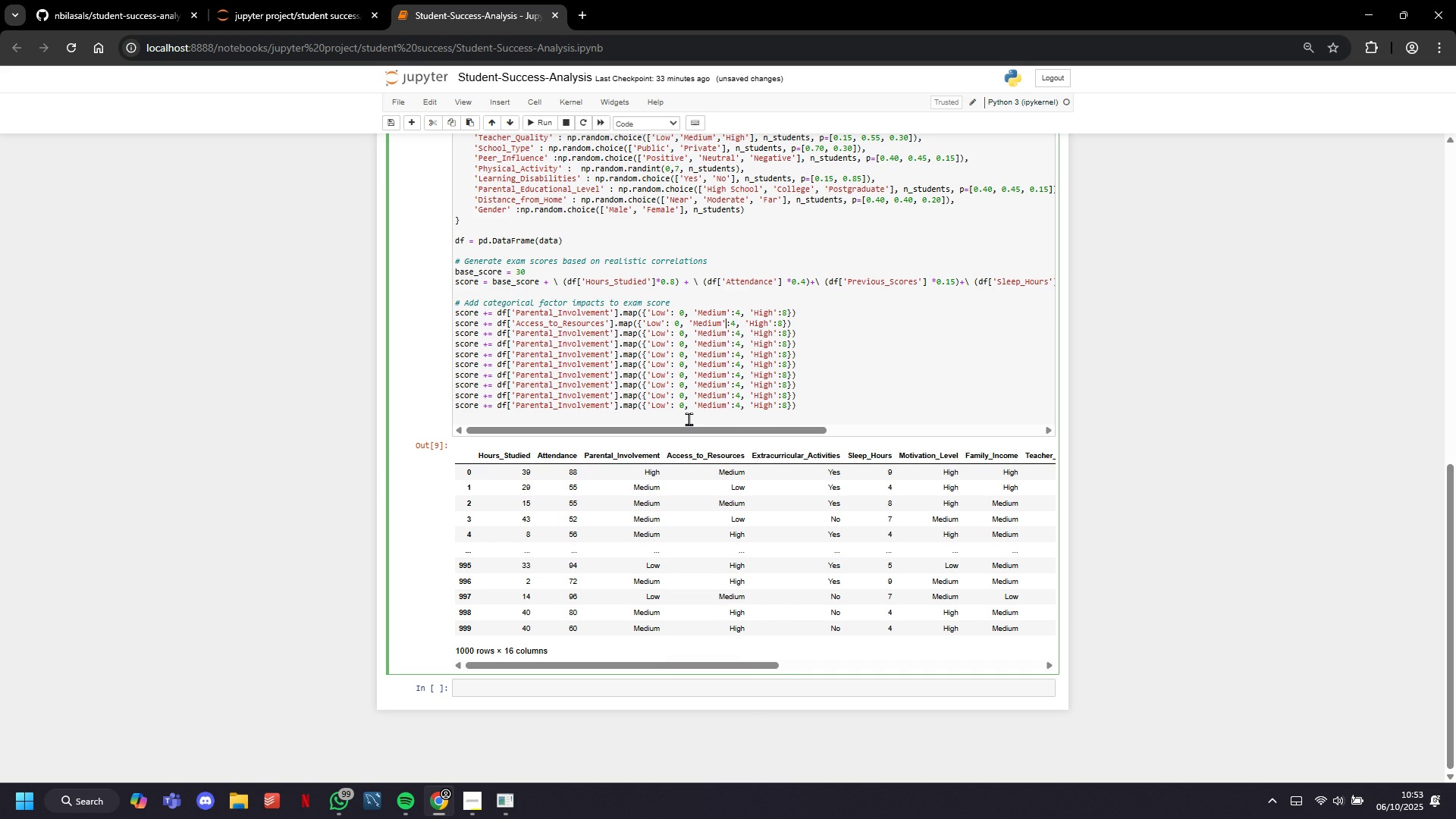 
key(ArrowRight)
 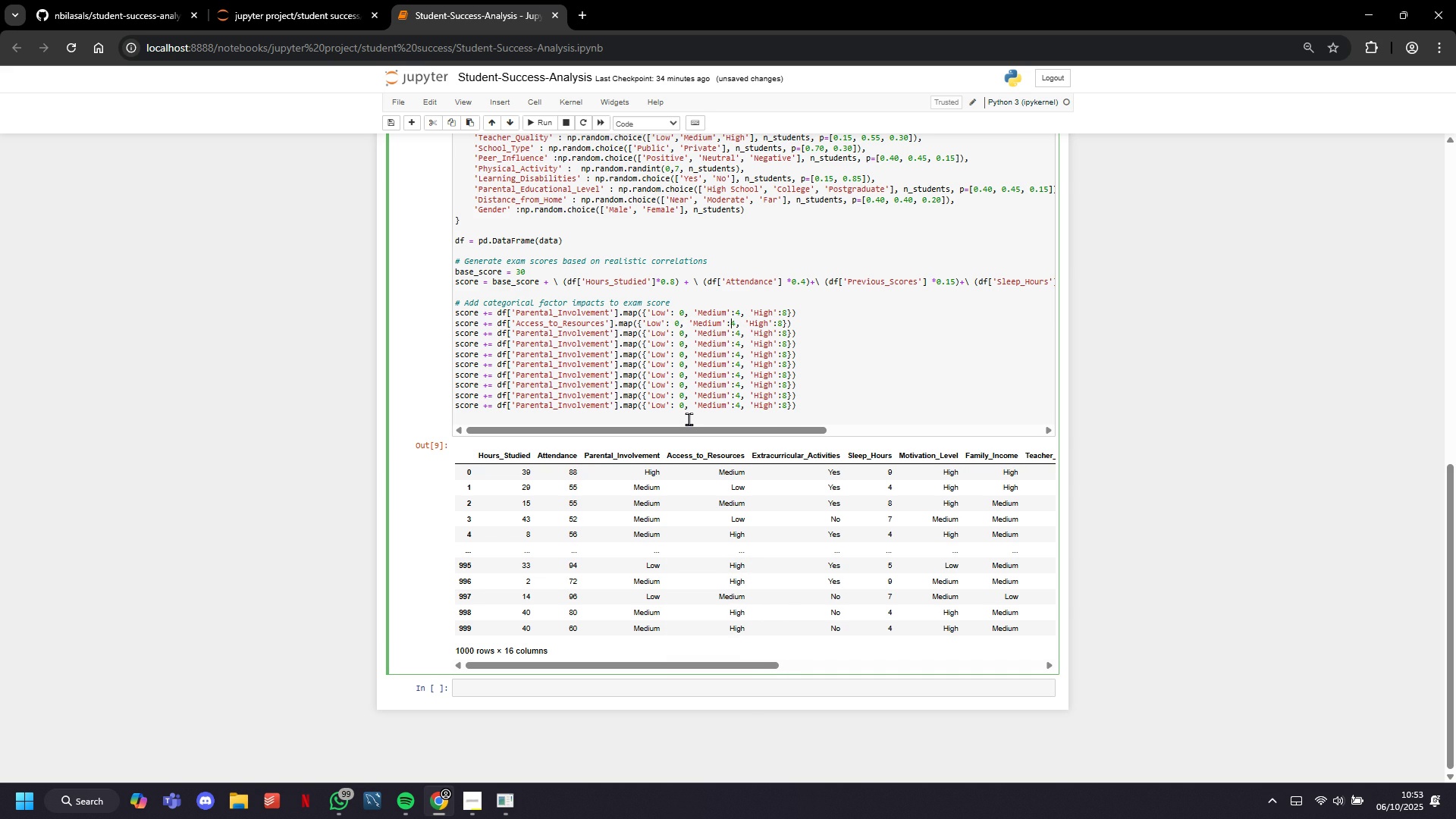 
key(ArrowRight)
 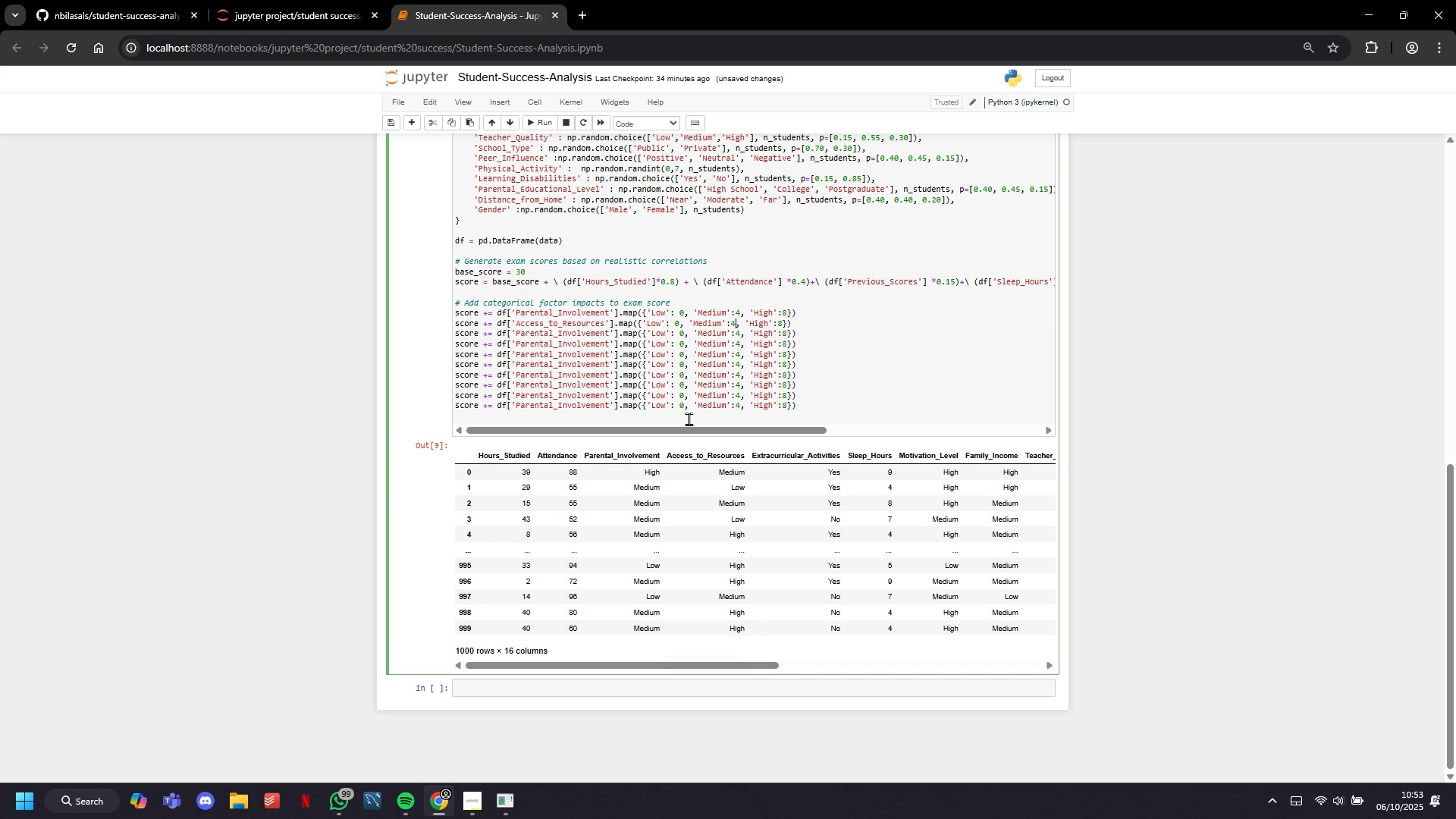 
key(ArrowRight)
 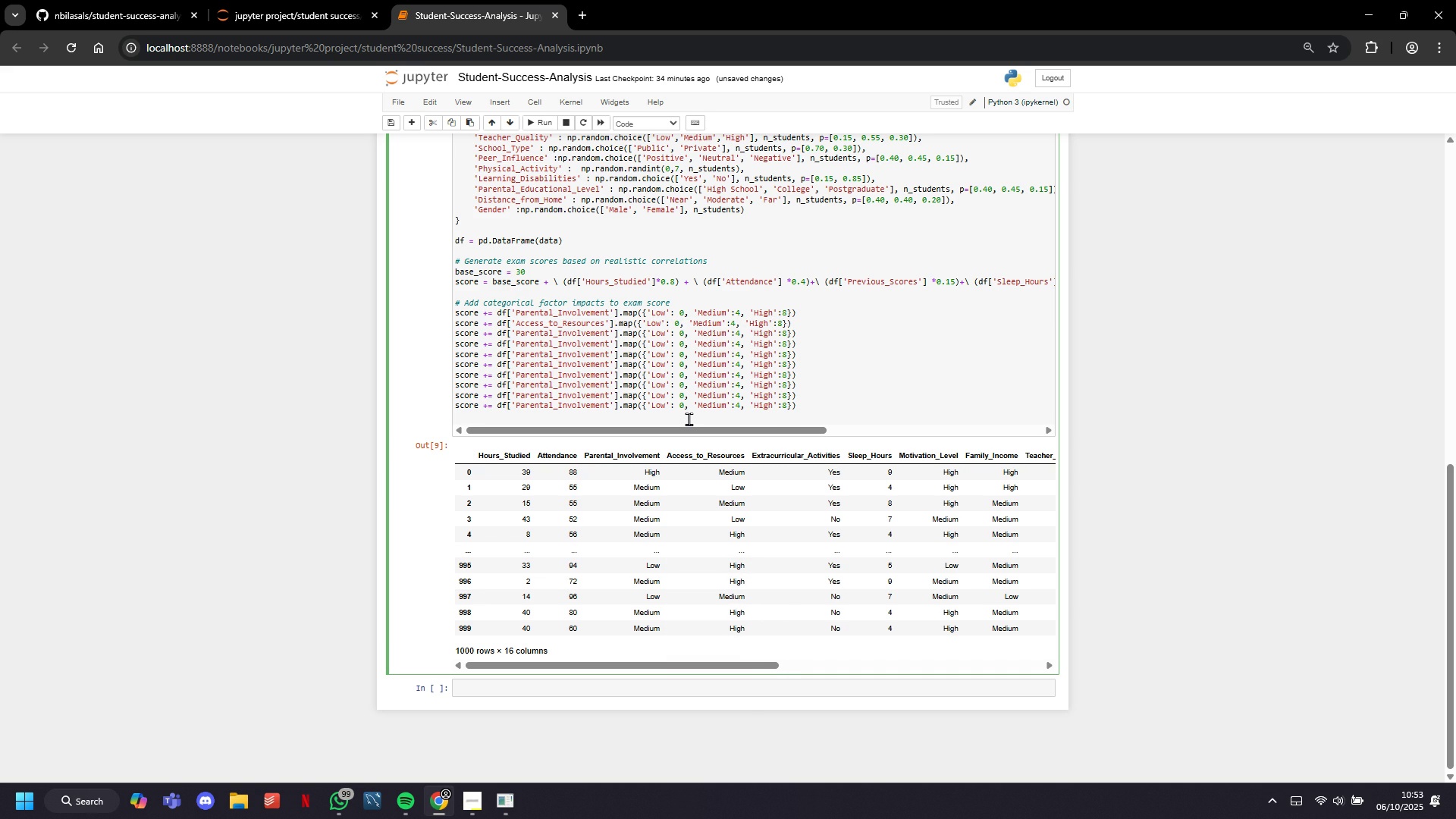 
key(Backspace)
 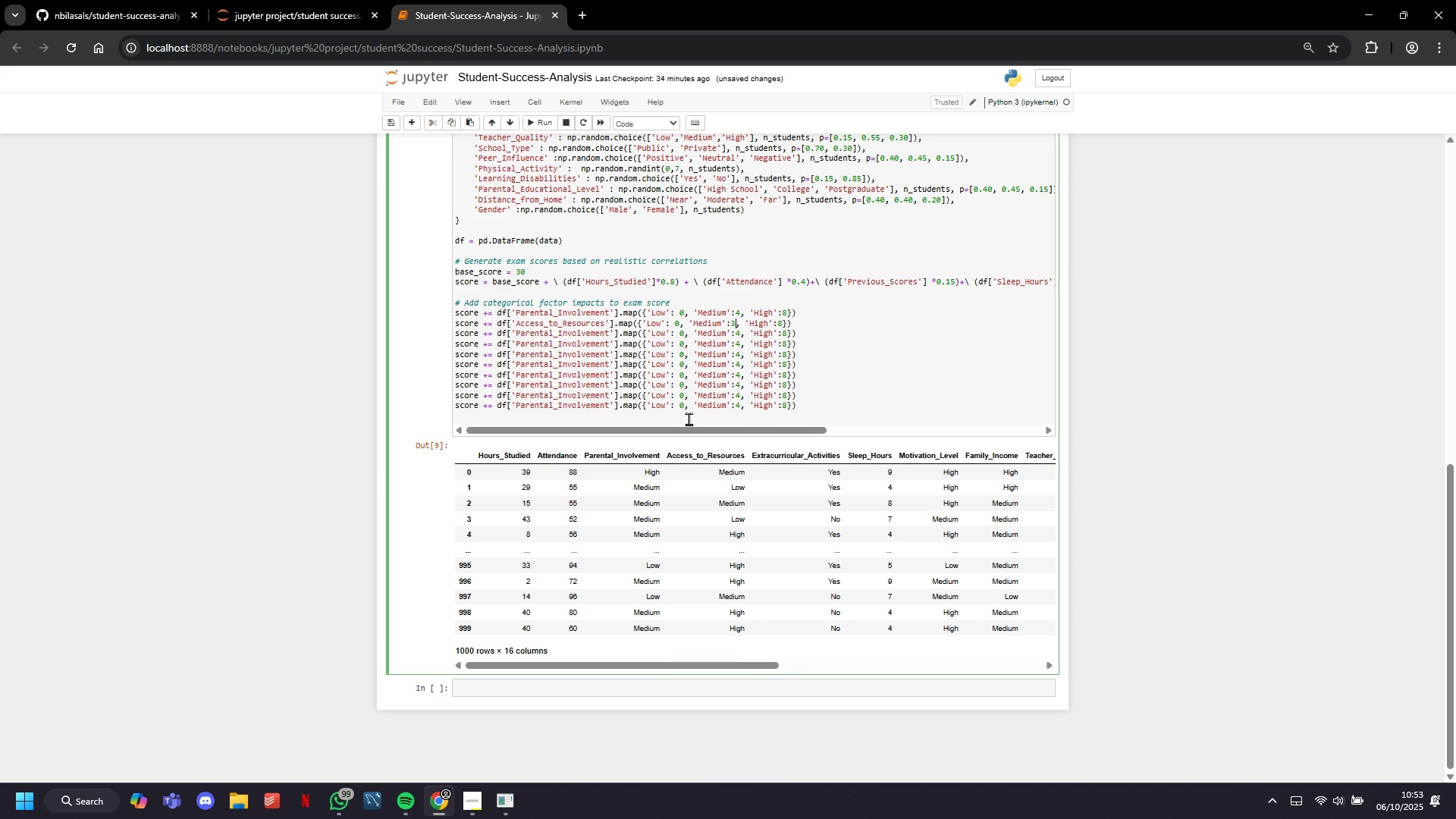 
key(3)